 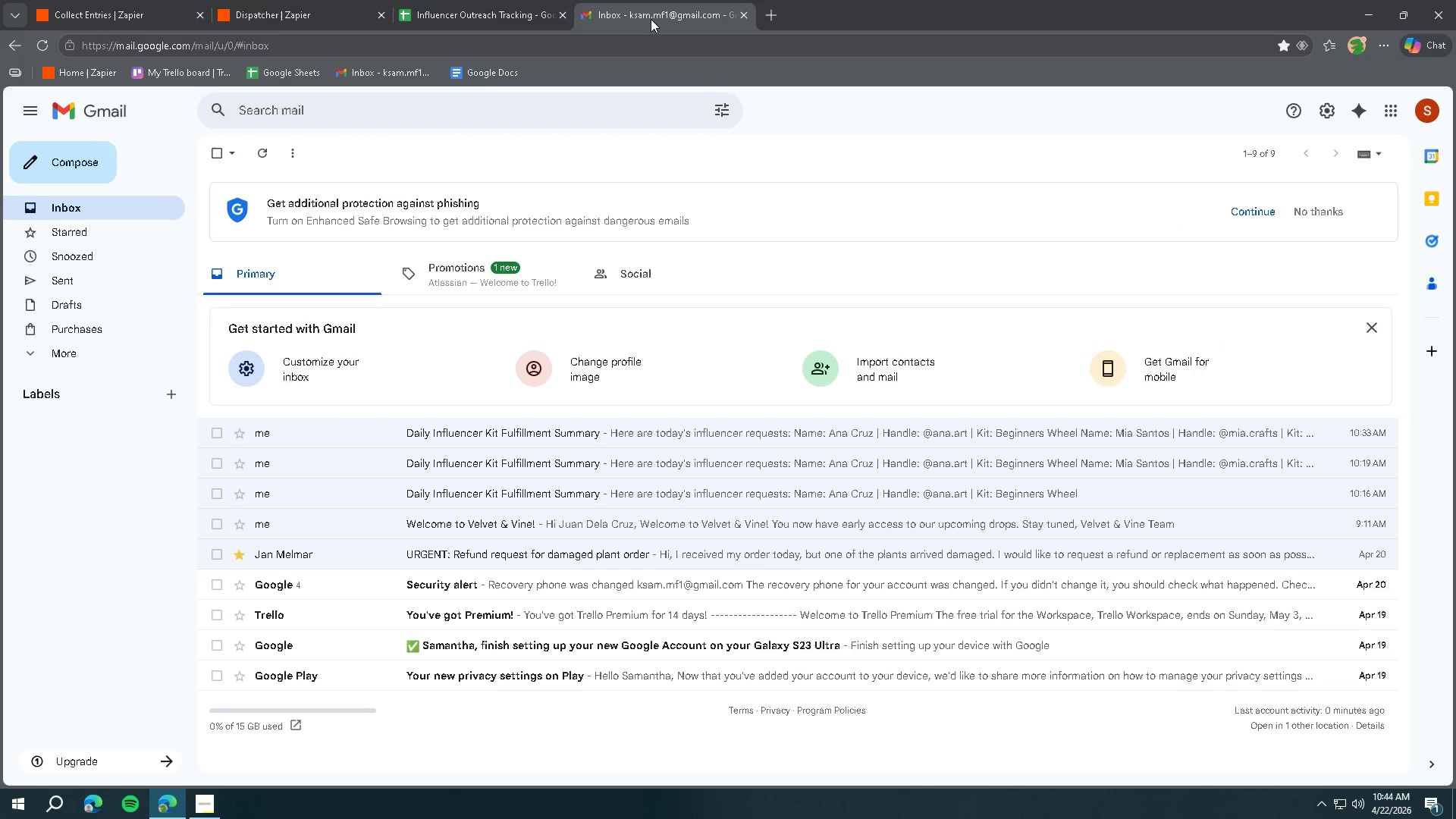 
left_click([108, 118])
 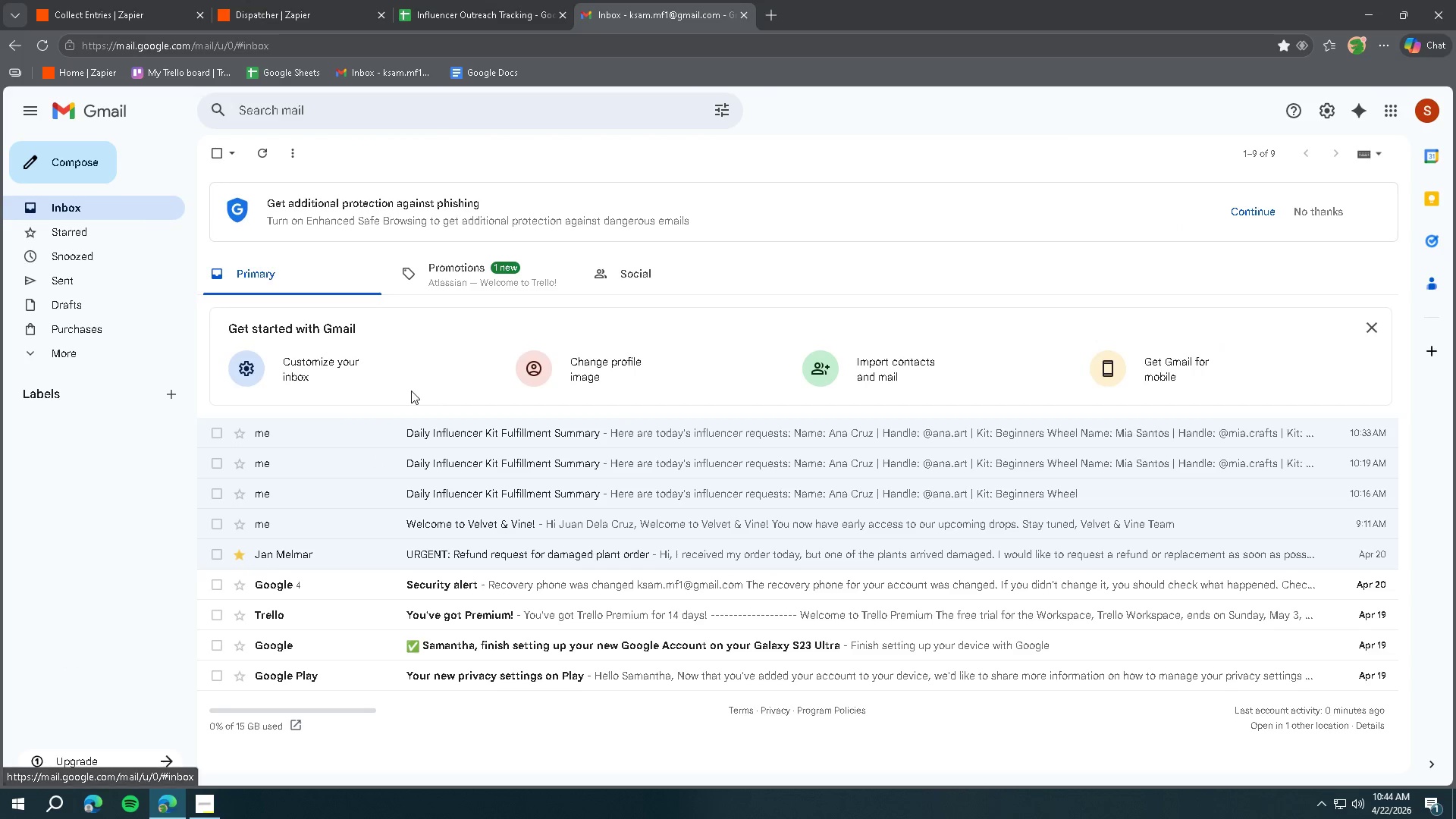 
double_click([439, 429])
 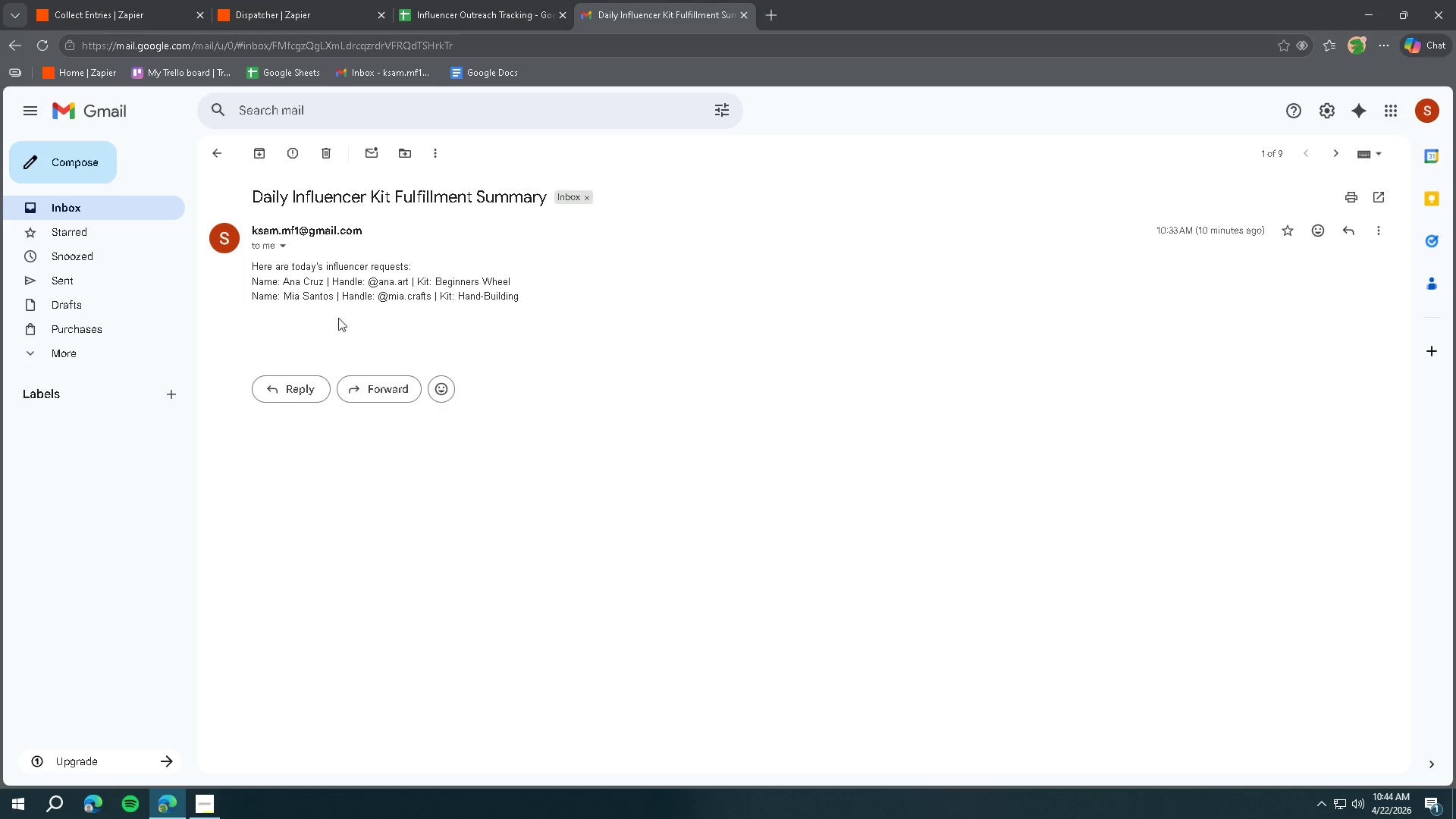 
left_click([127, 25])
 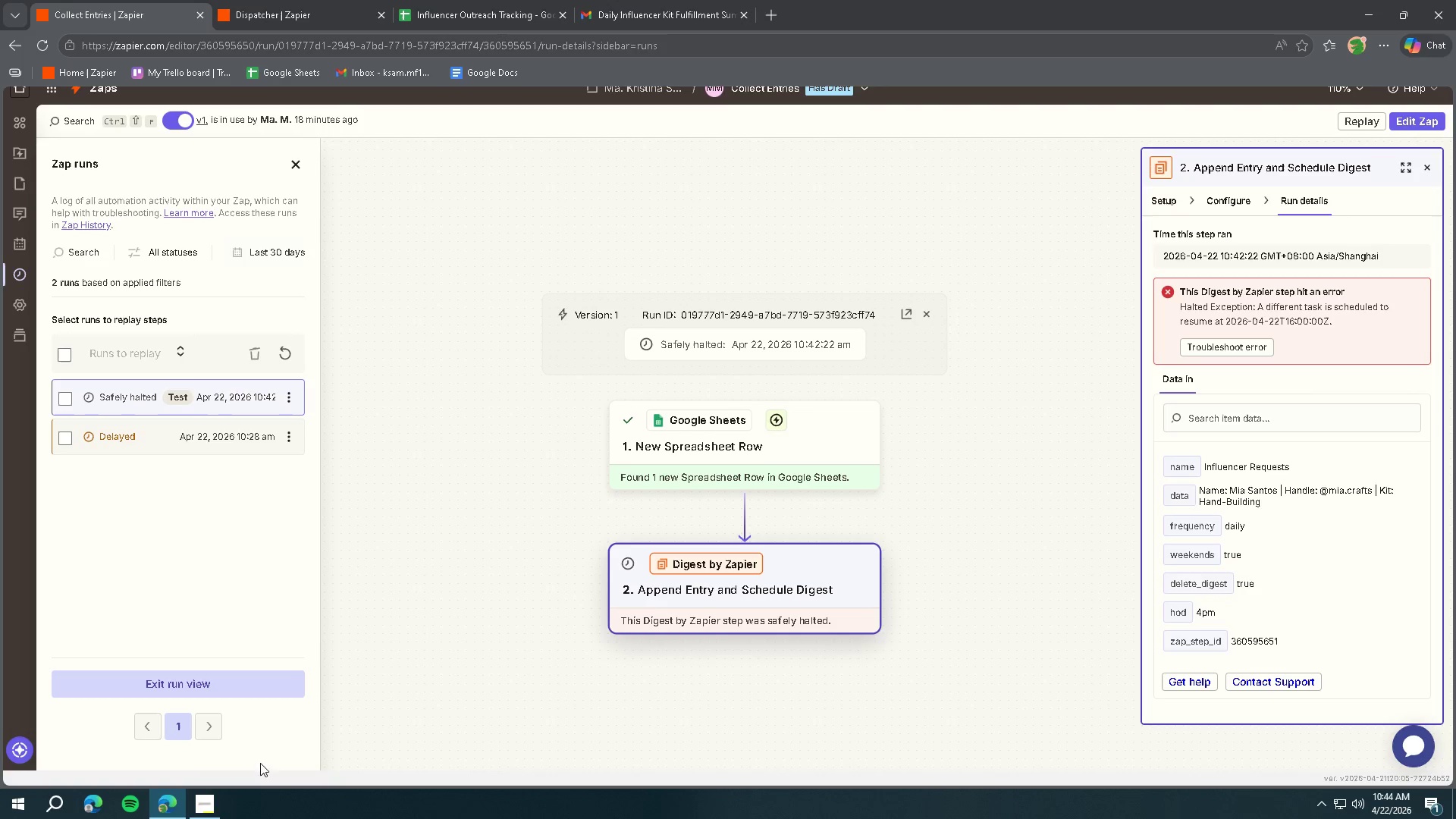 
left_click([212, 808])